 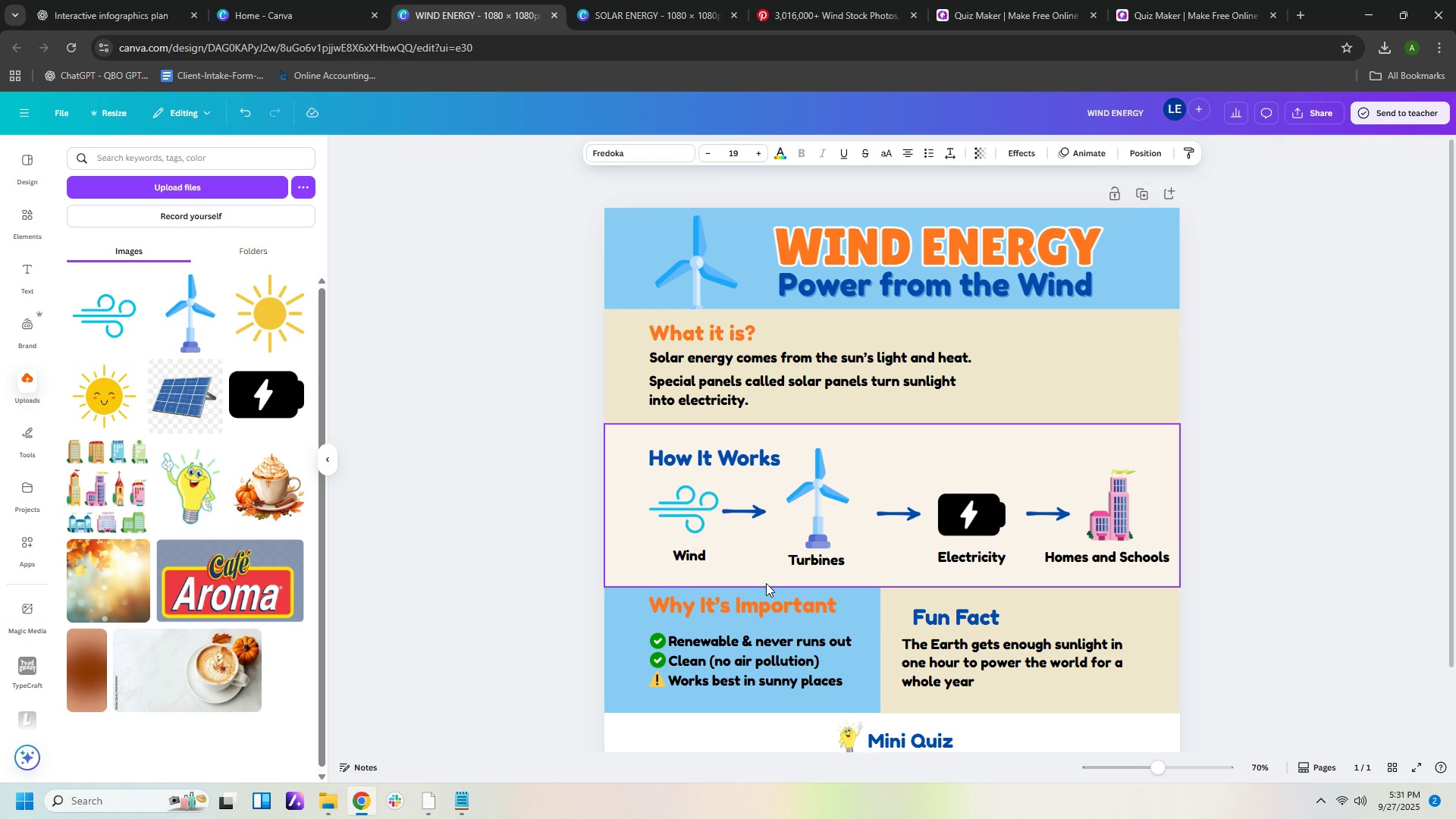 
key(ArrowDown)
 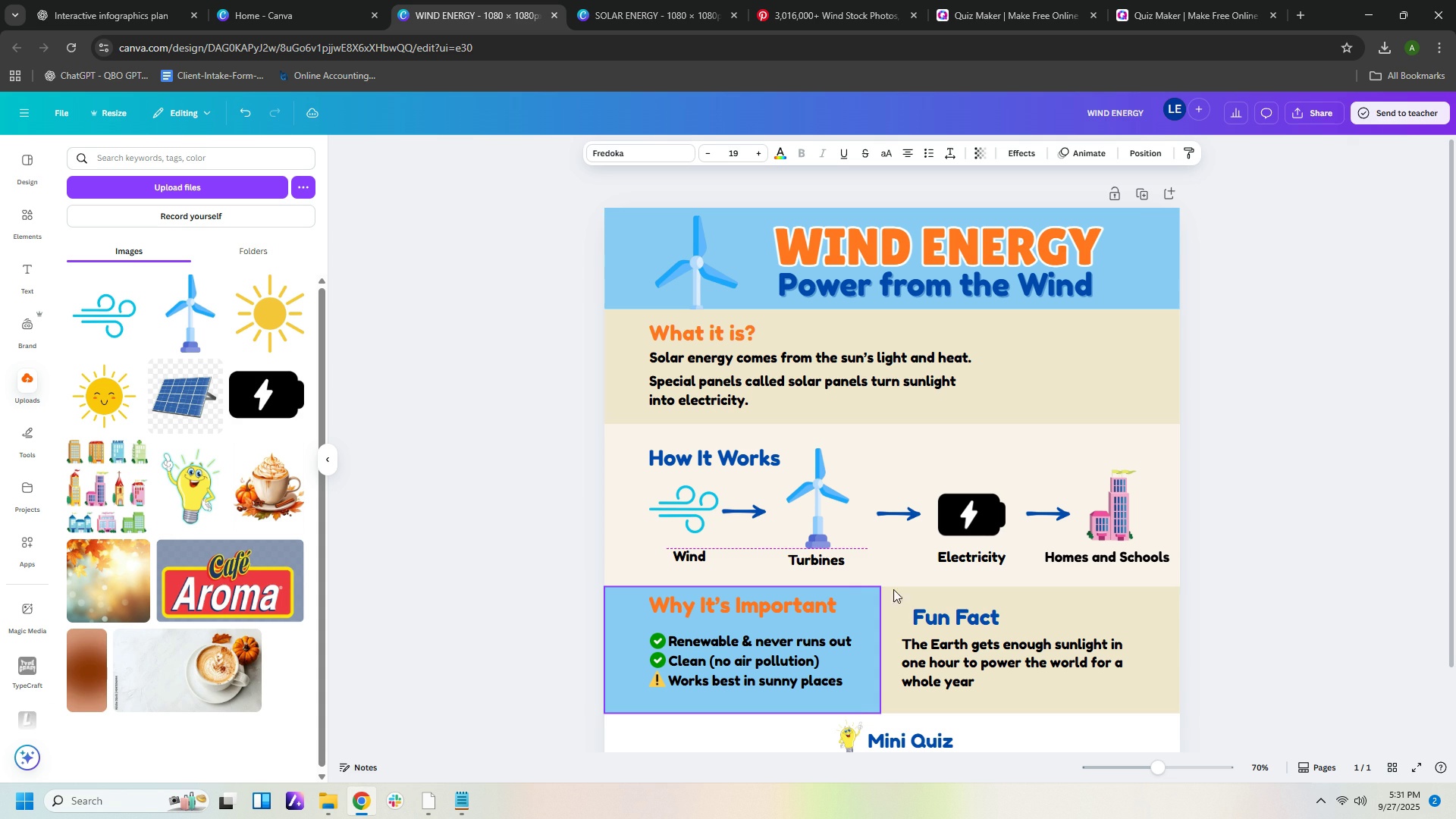 
key(ArrowDown)
 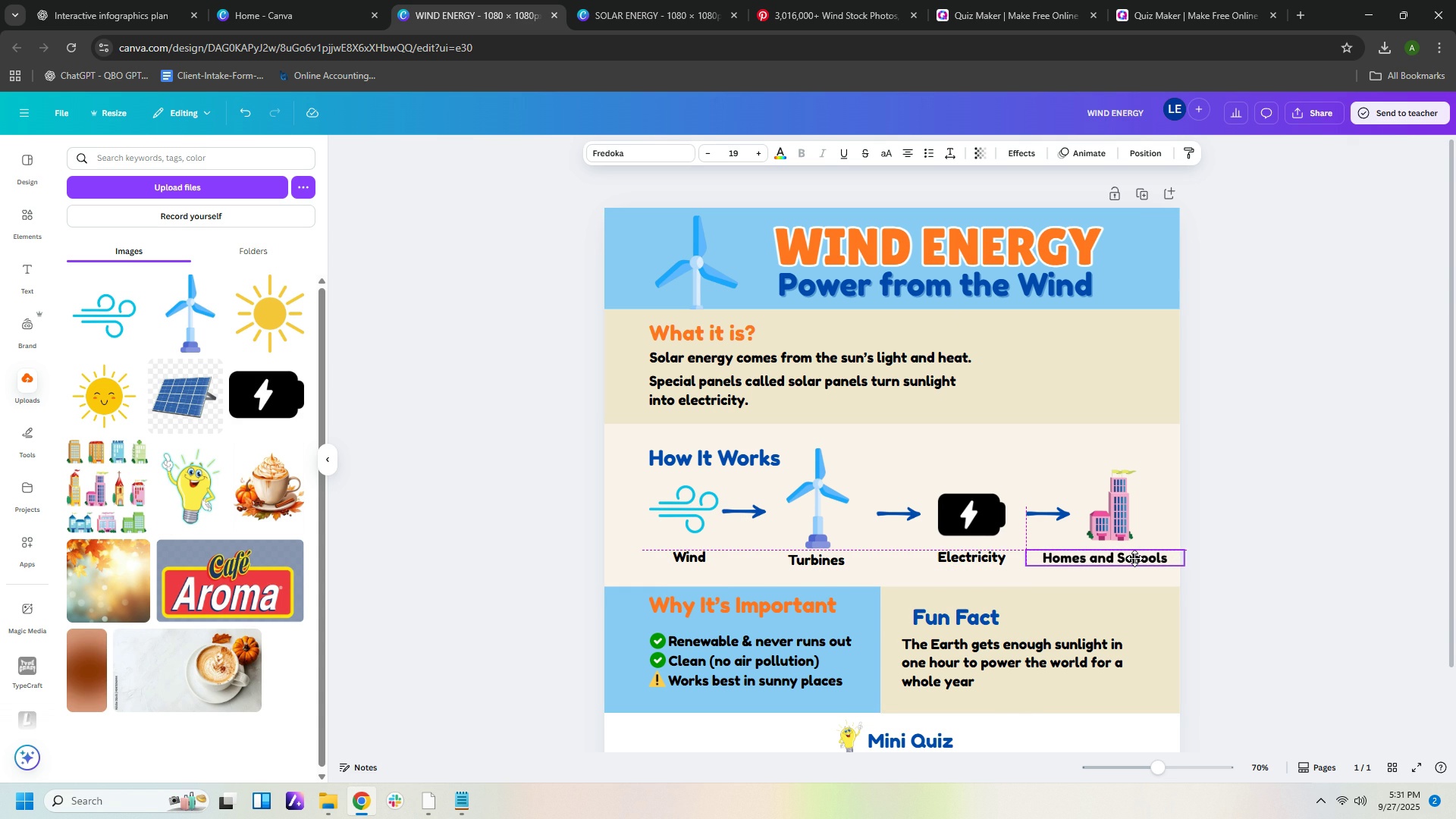 
wait(5.98)
 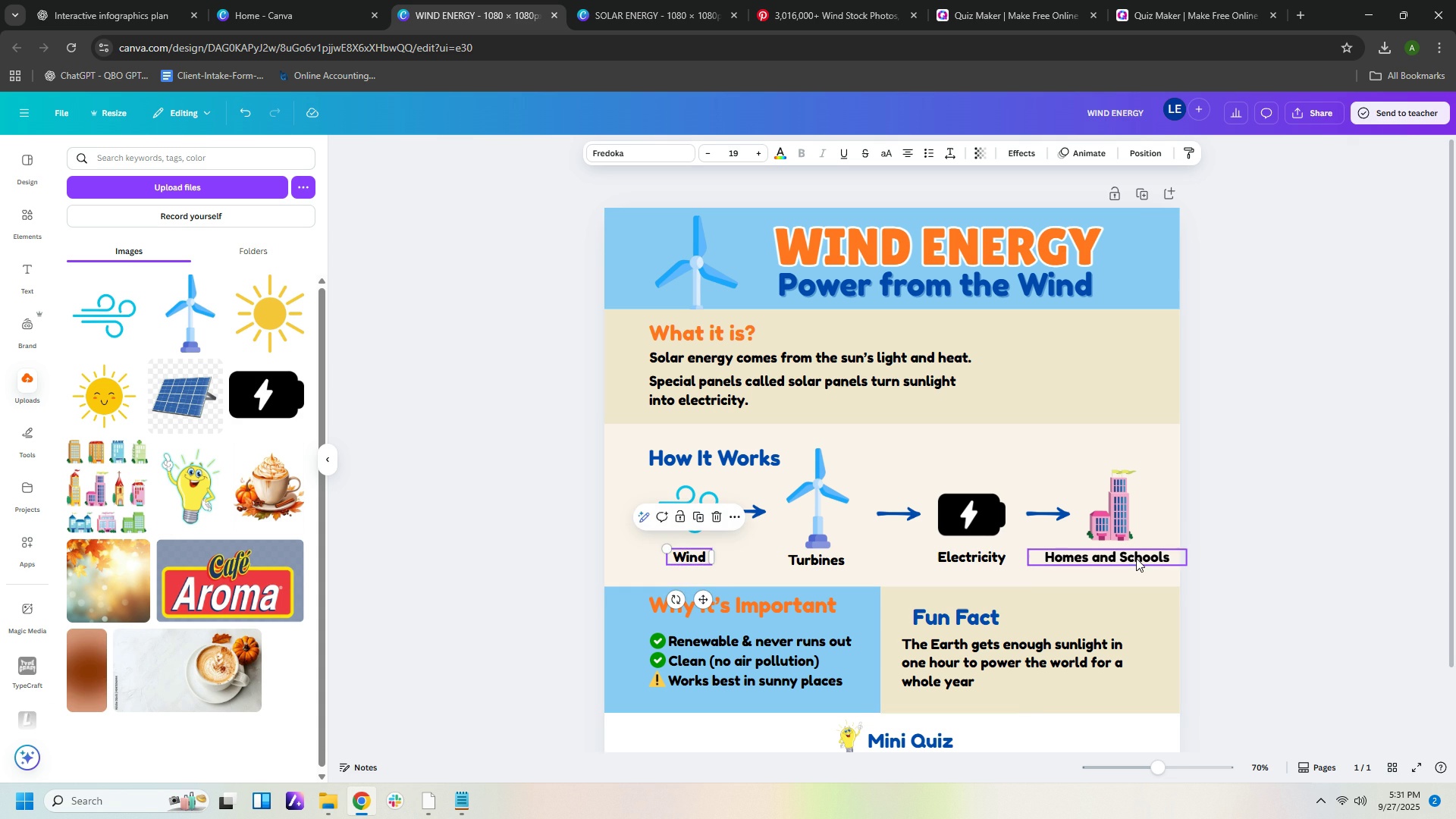 
left_click([1134, 558])
 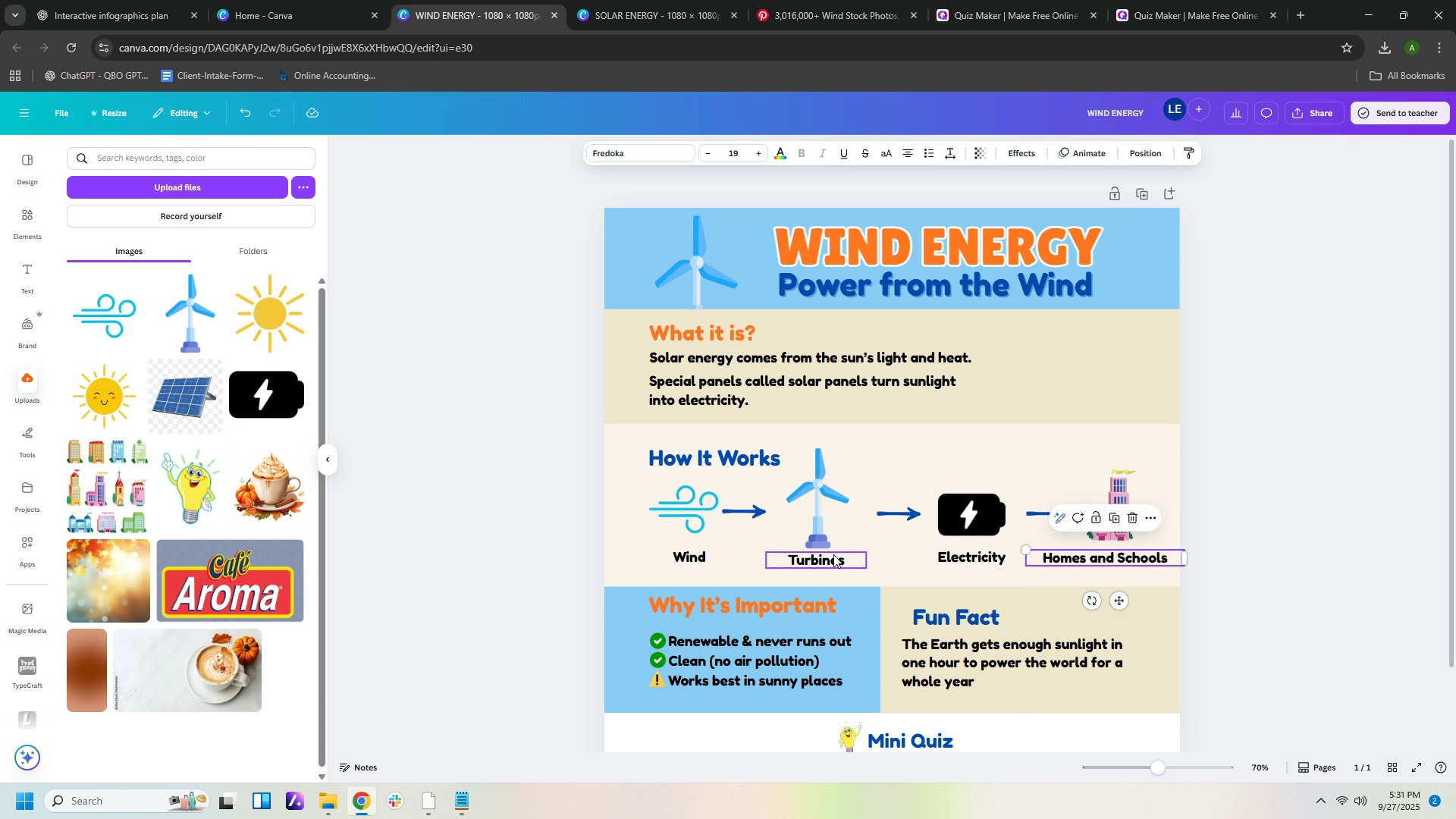 
left_click([833, 554])
 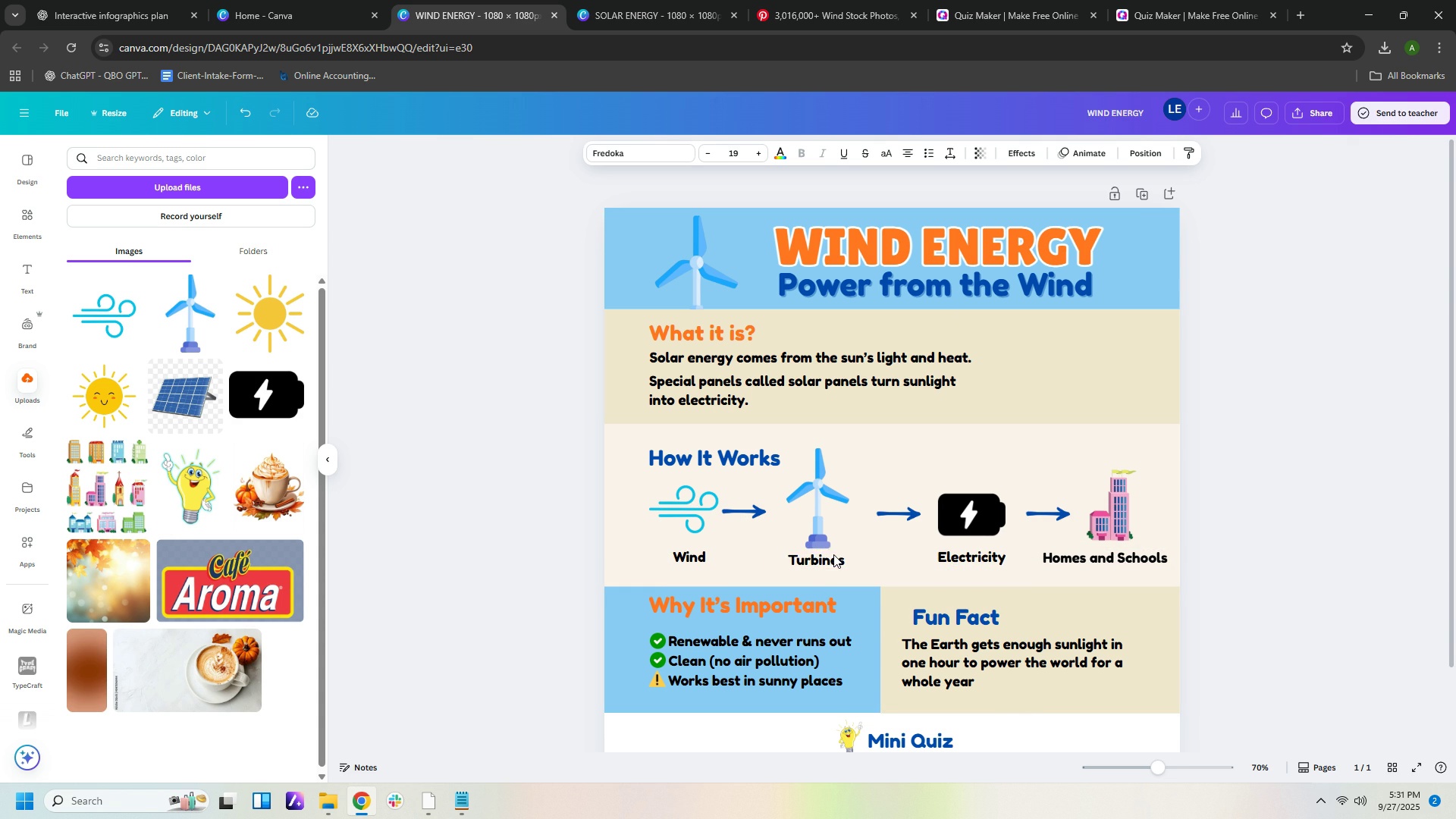 
key(ArrowUp)
 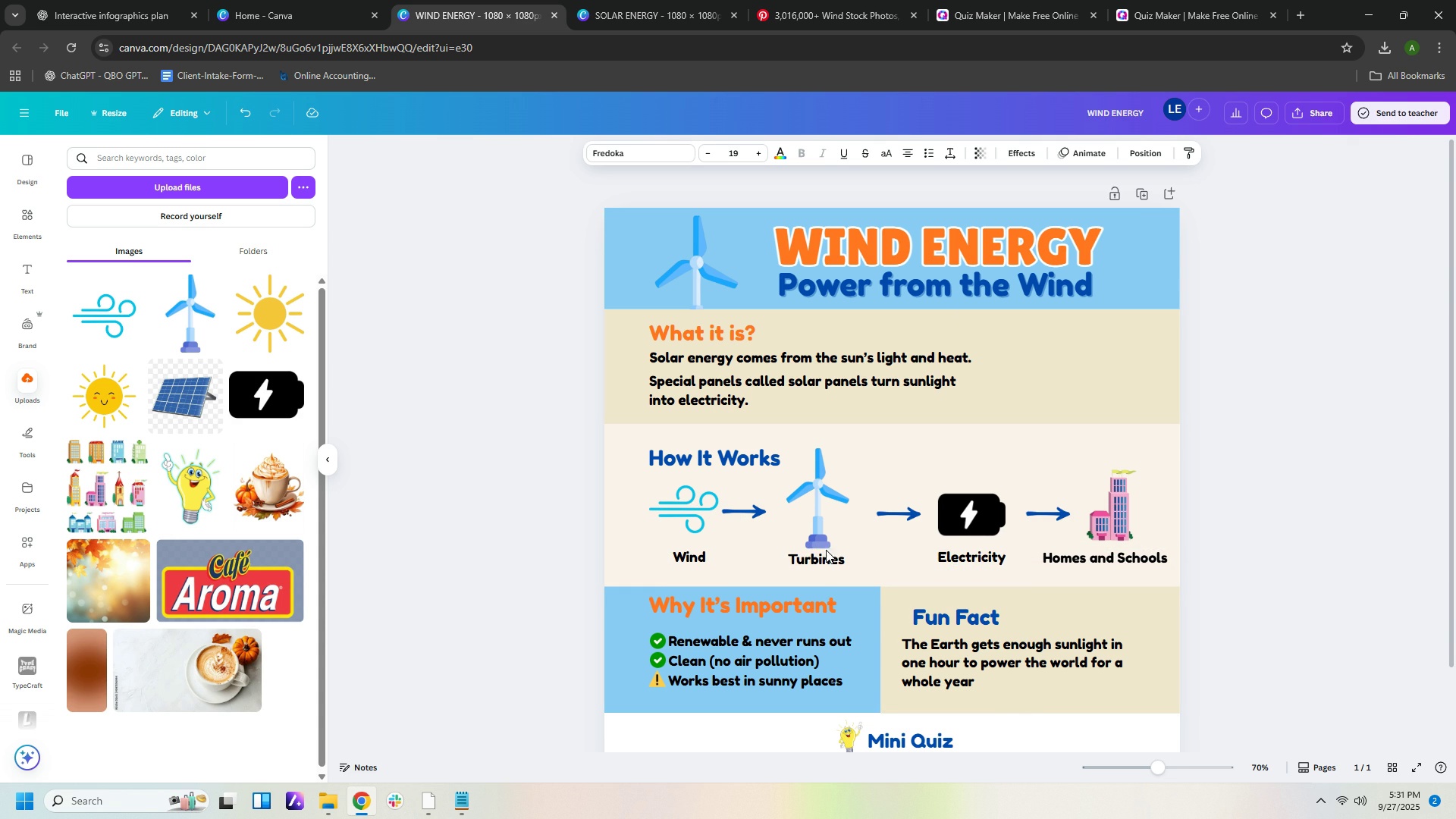 
key(ArrowUp)
 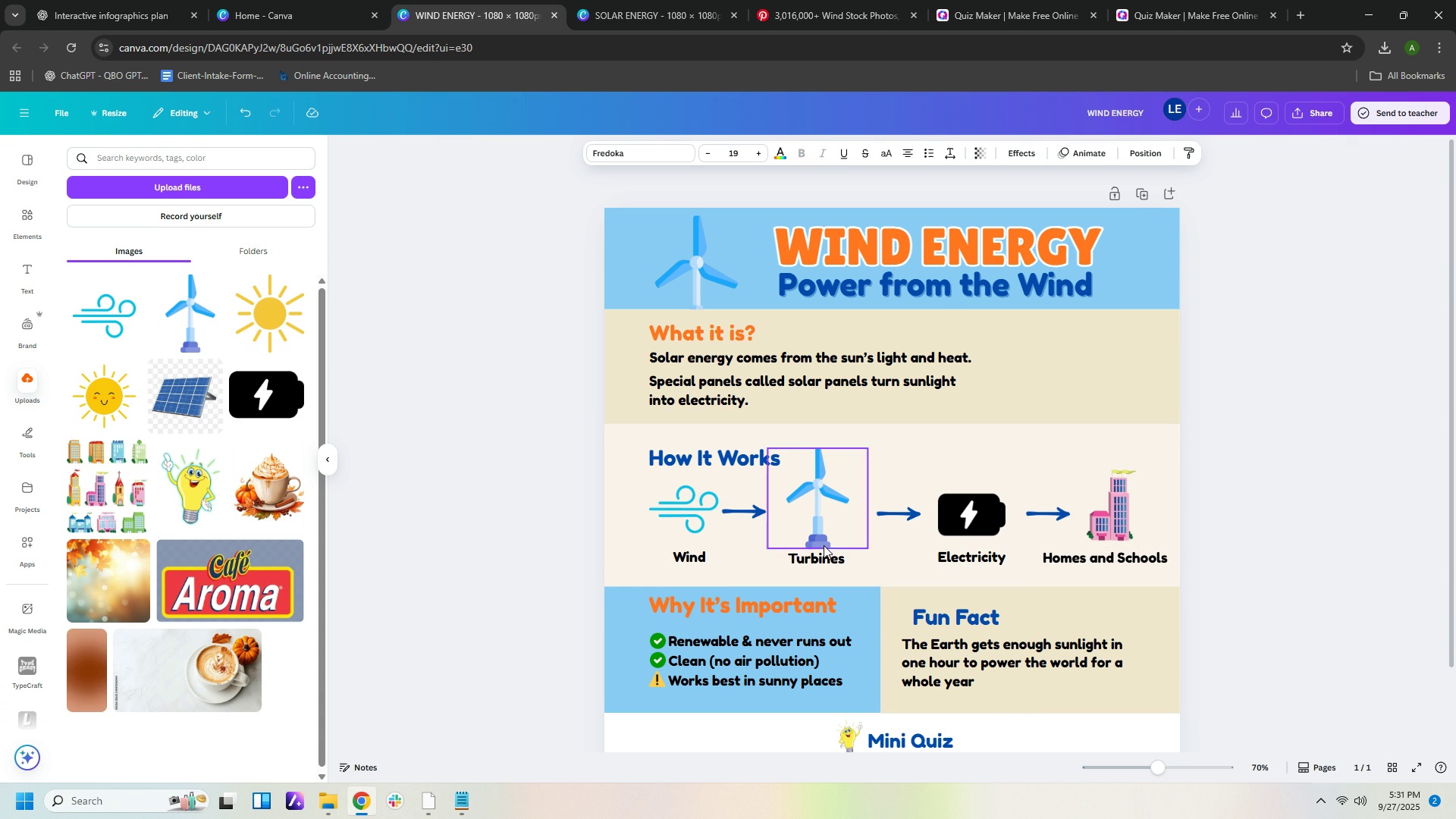 
key(ArrowUp)
 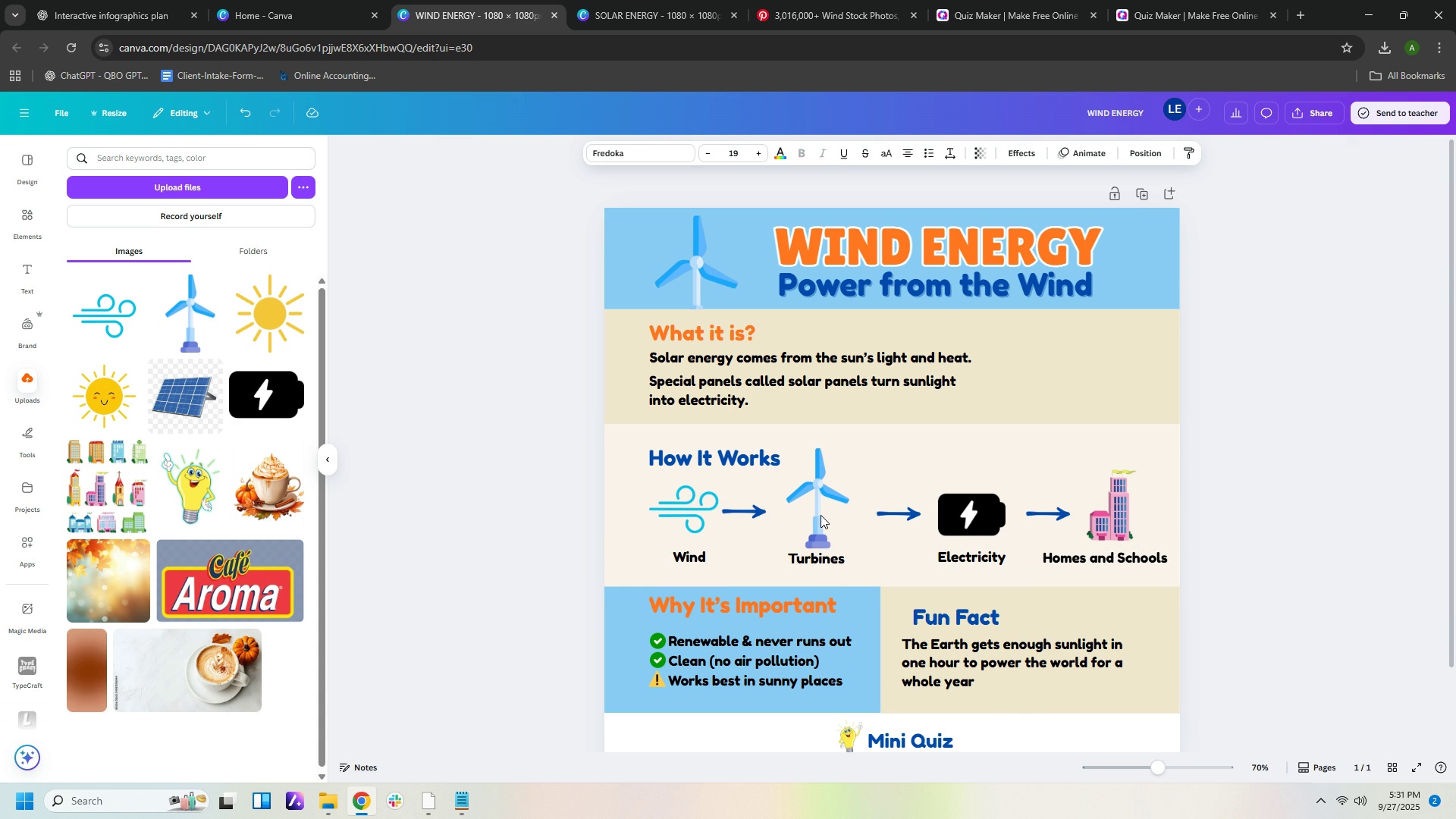 
left_click([821, 515])
 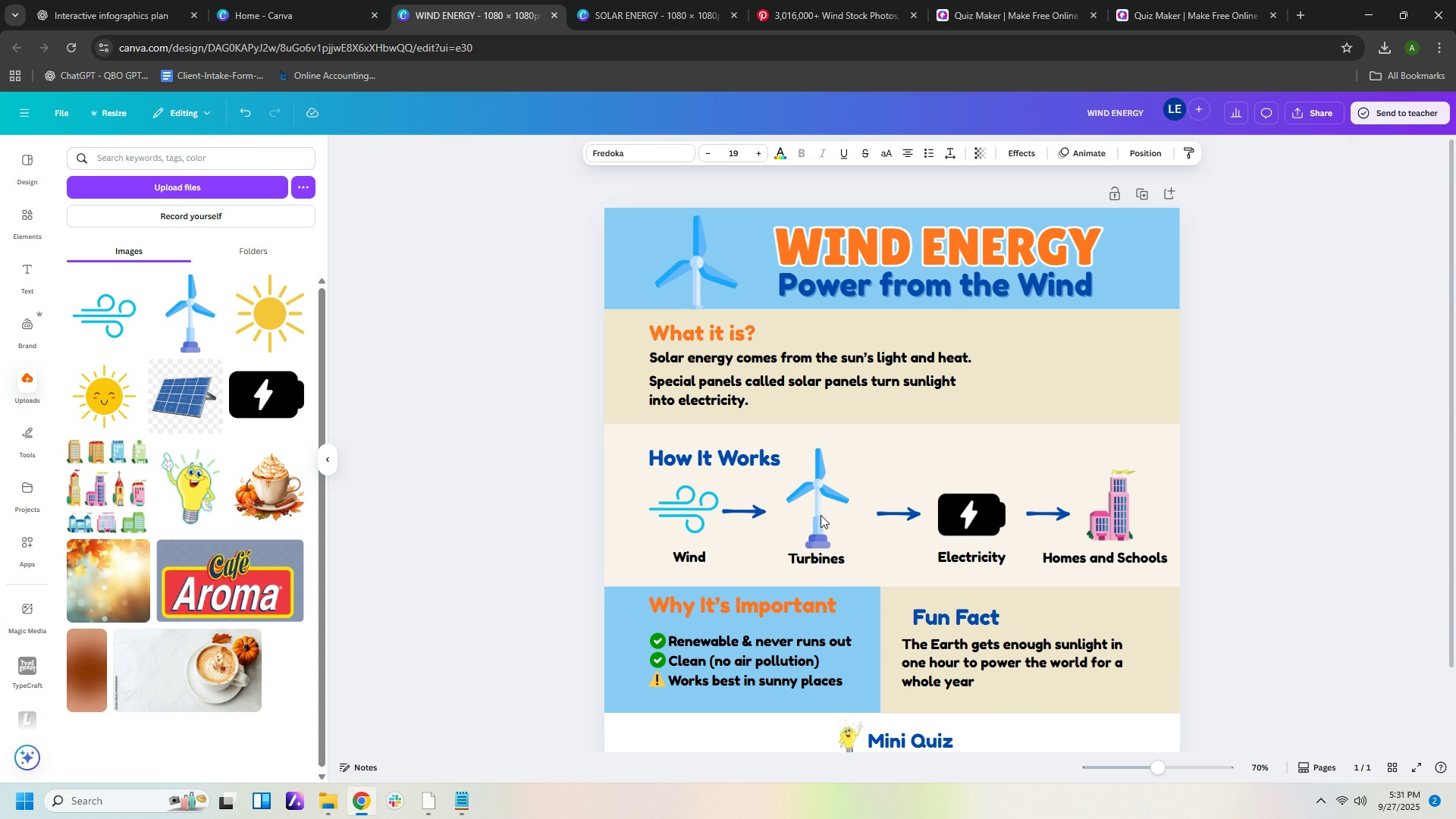 
key(ArrowUp)
 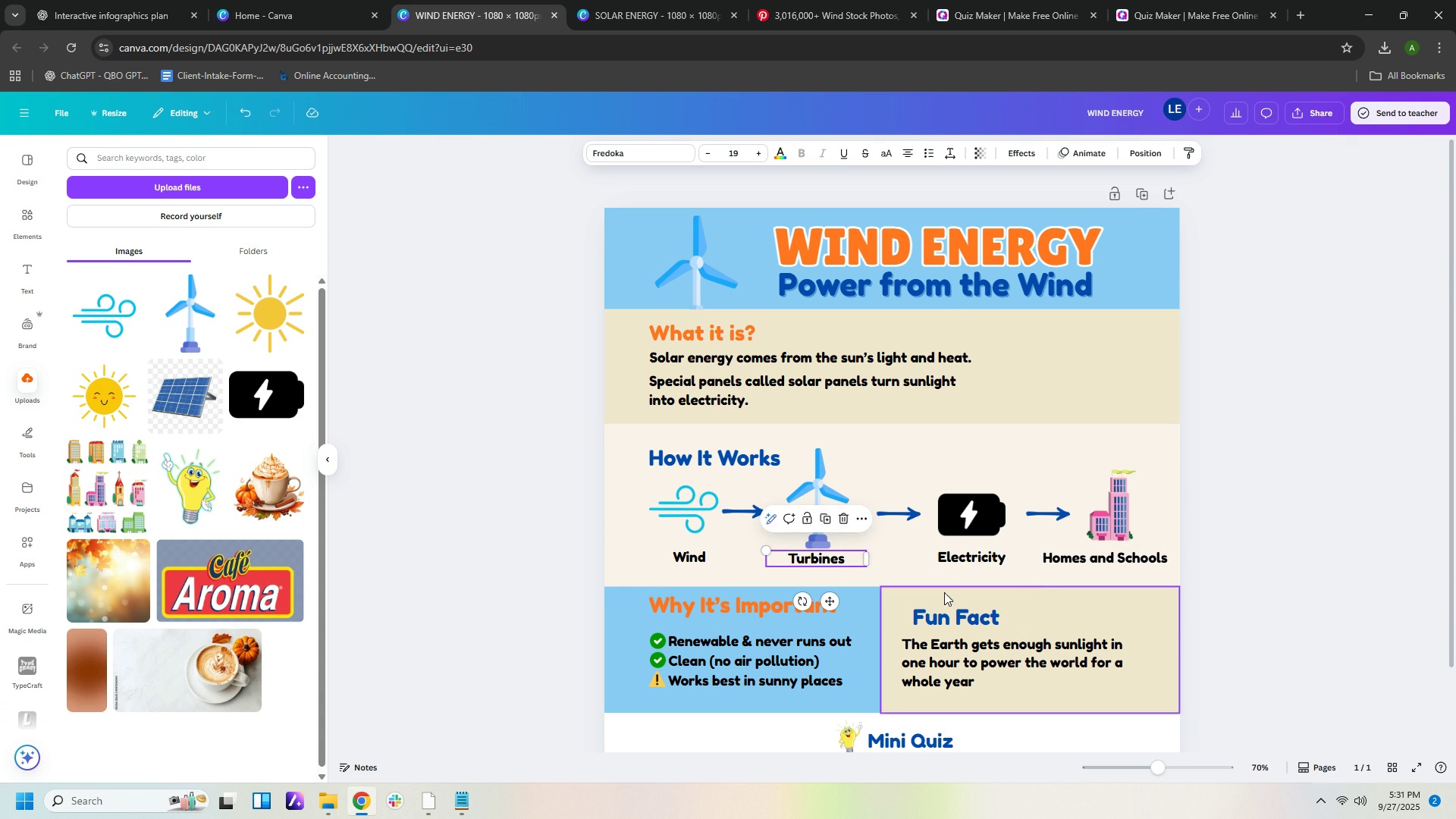 
left_click([1336, 563])
 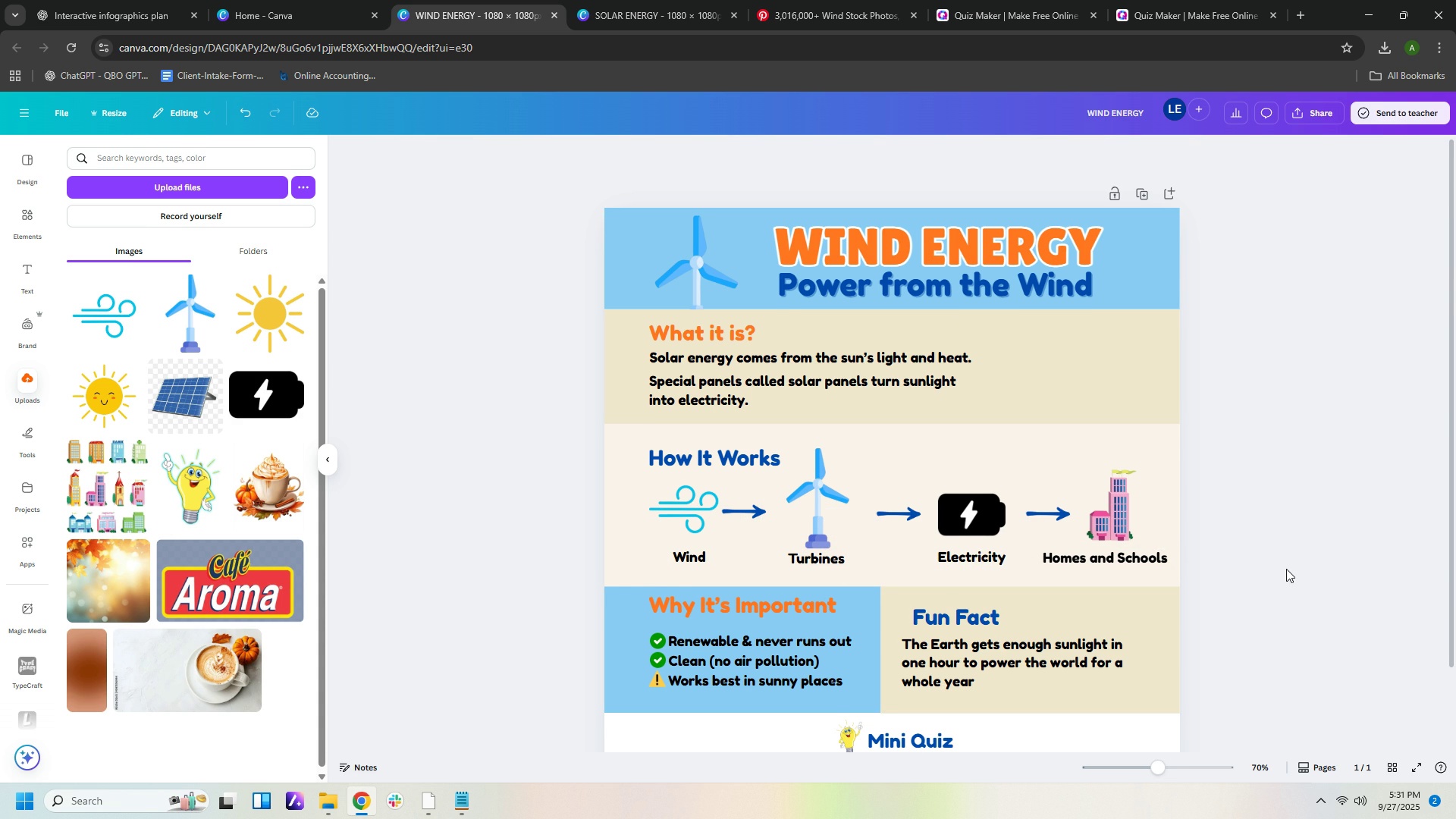 
scroll: coordinate [1287, 569], scroll_direction: up, amount: 1.0
 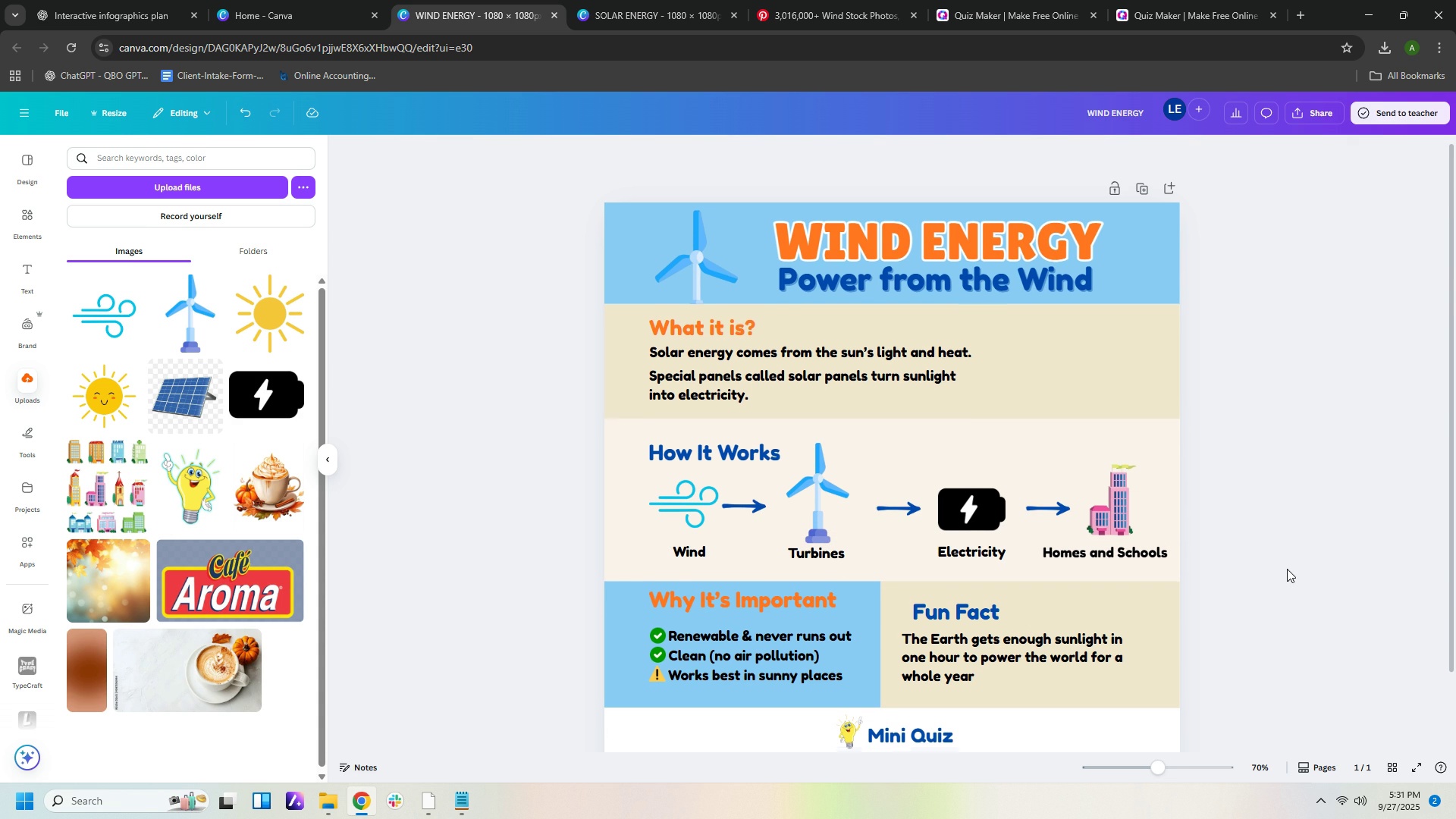 
scroll: coordinate [1287, 569], scroll_direction: down, amount: 1.0
 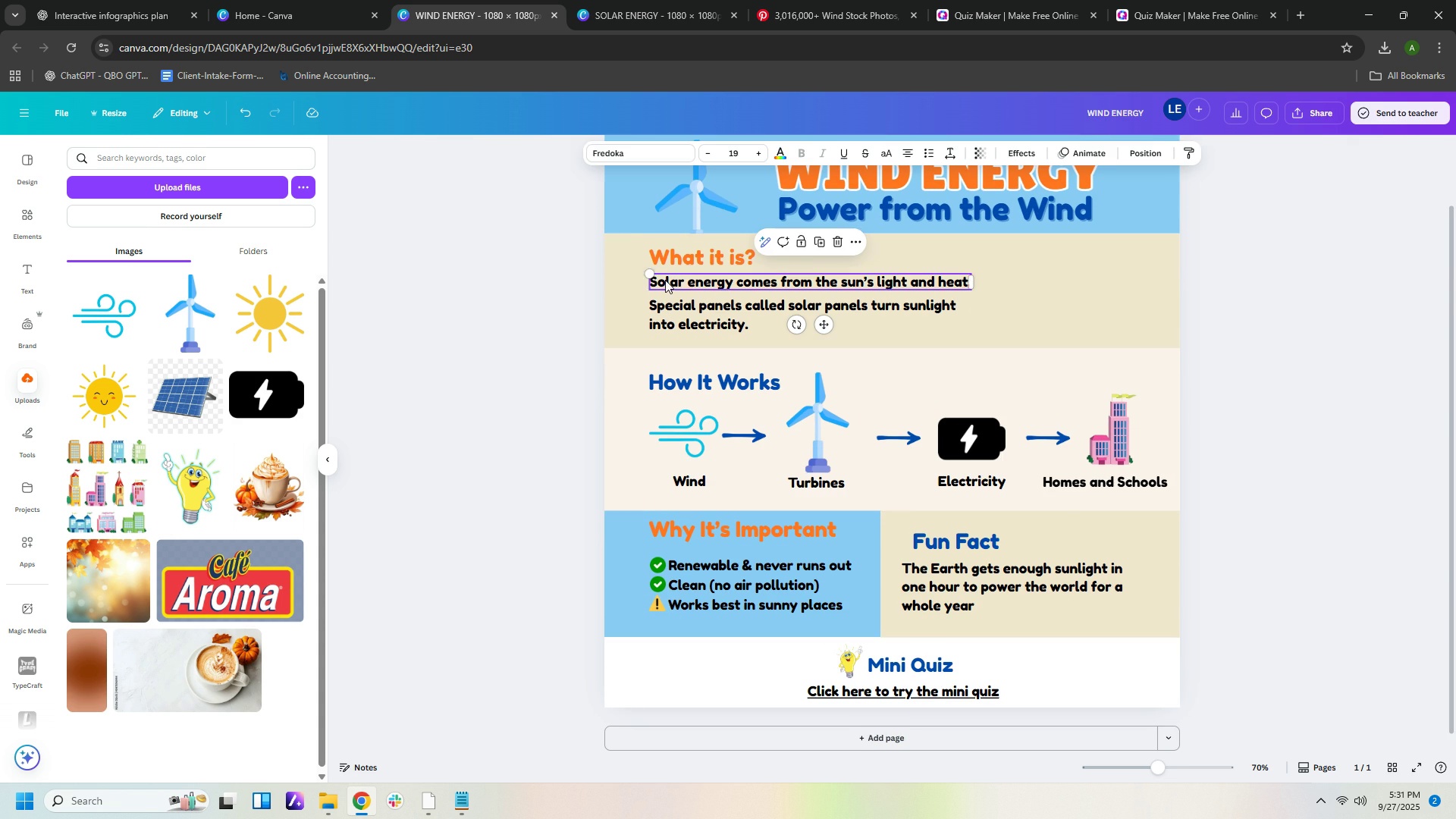 
double_click([665, 280])